 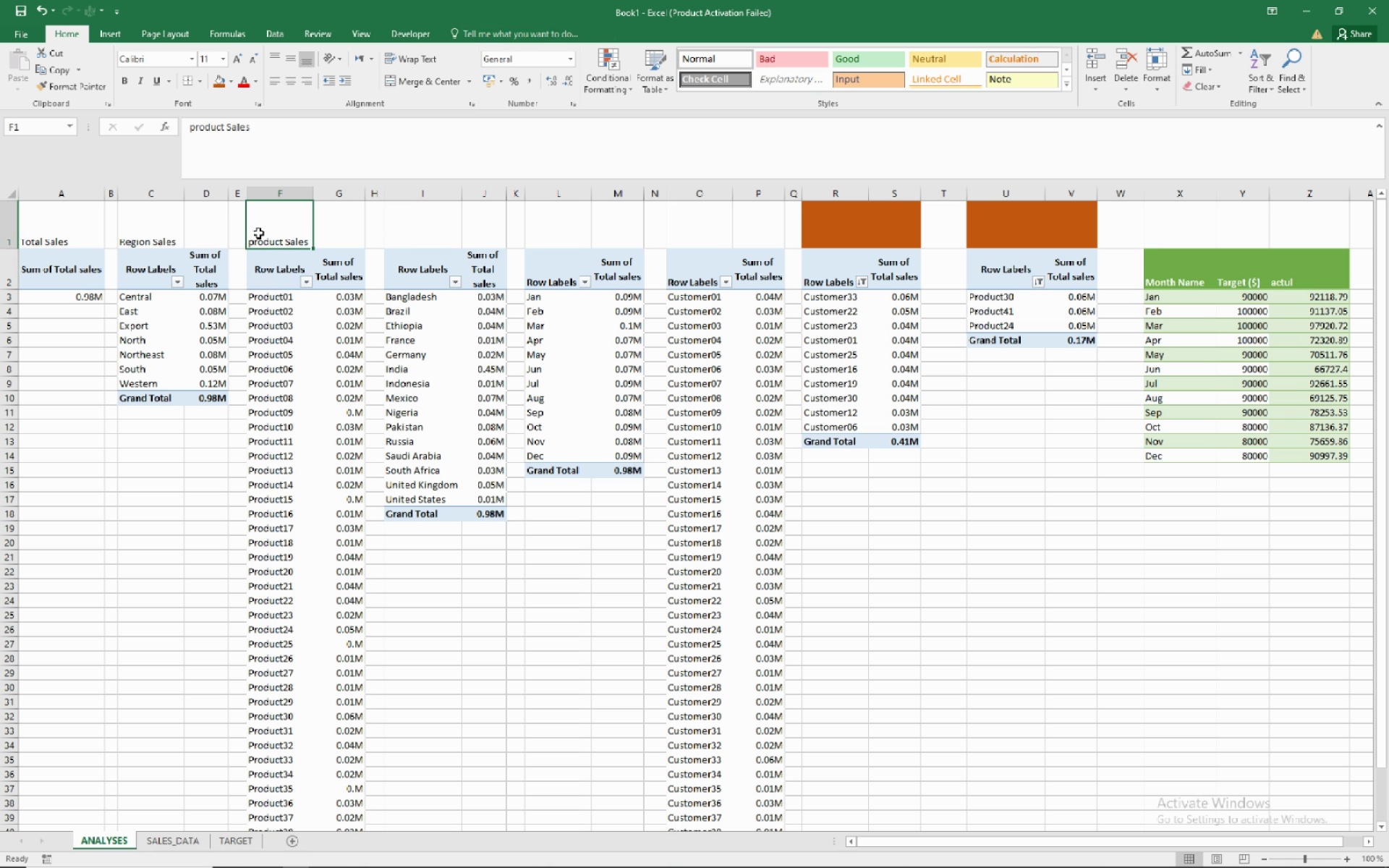 
left_click([223, 125])
 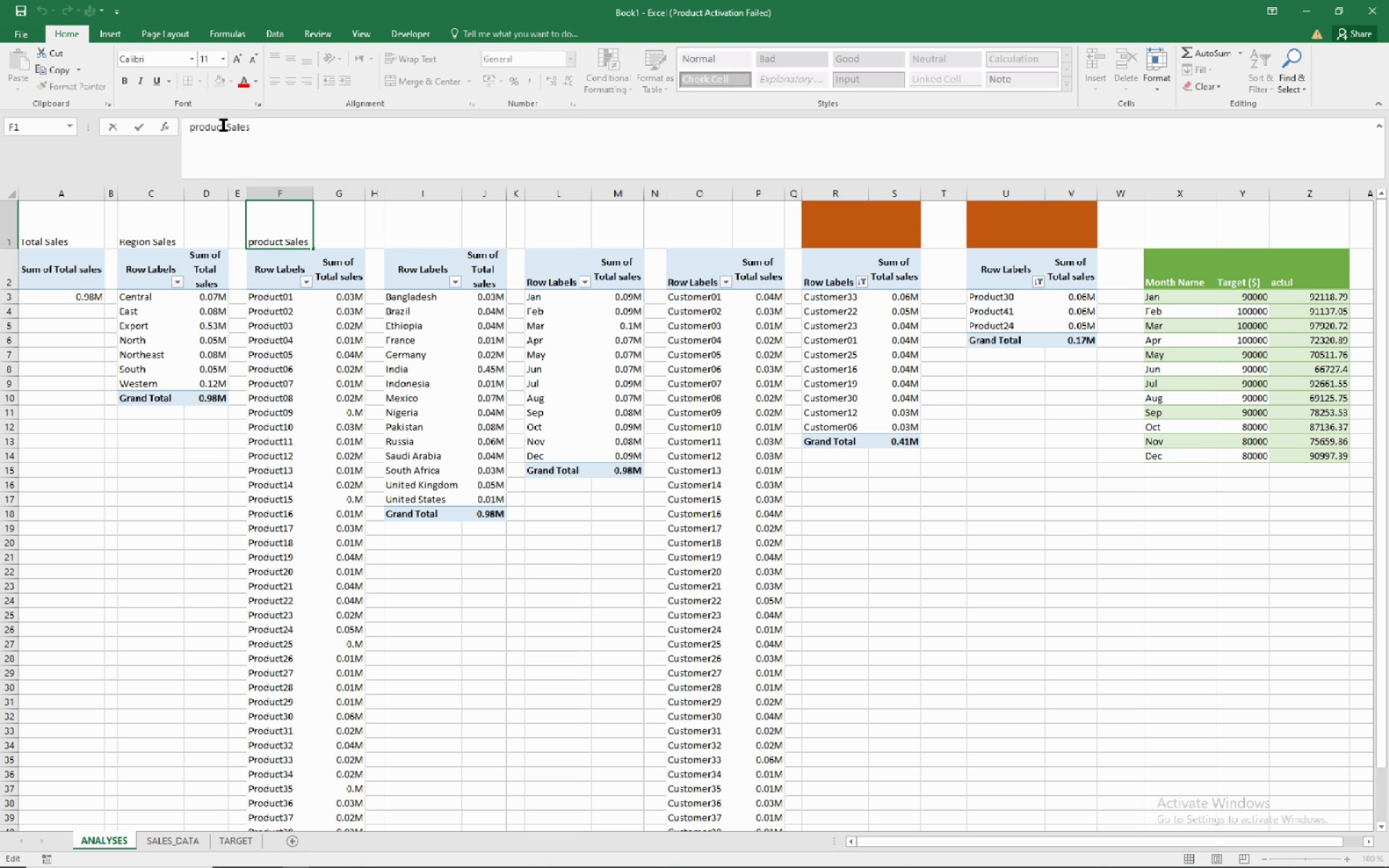 
left_click([224, 125])
 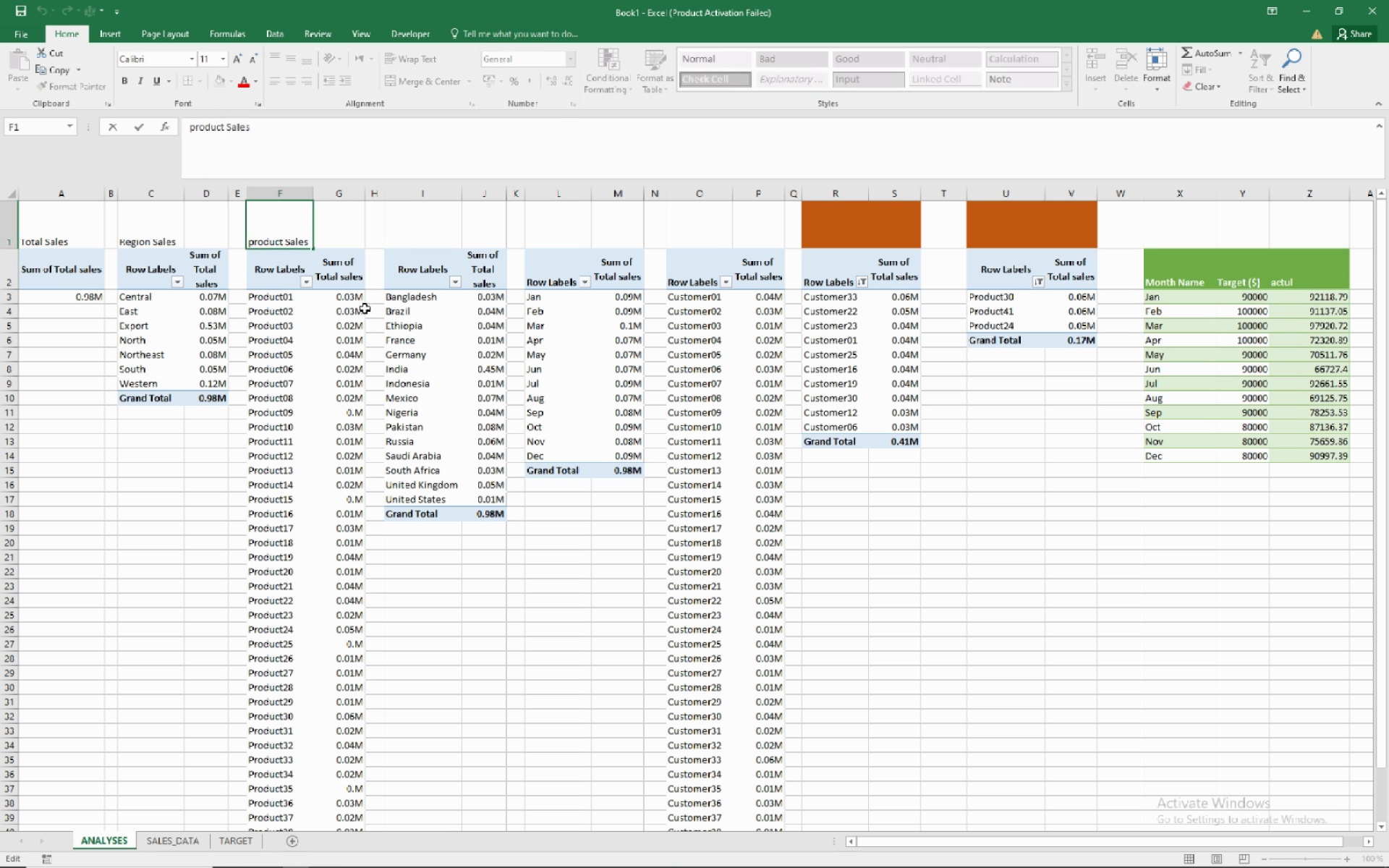 
key(S)
 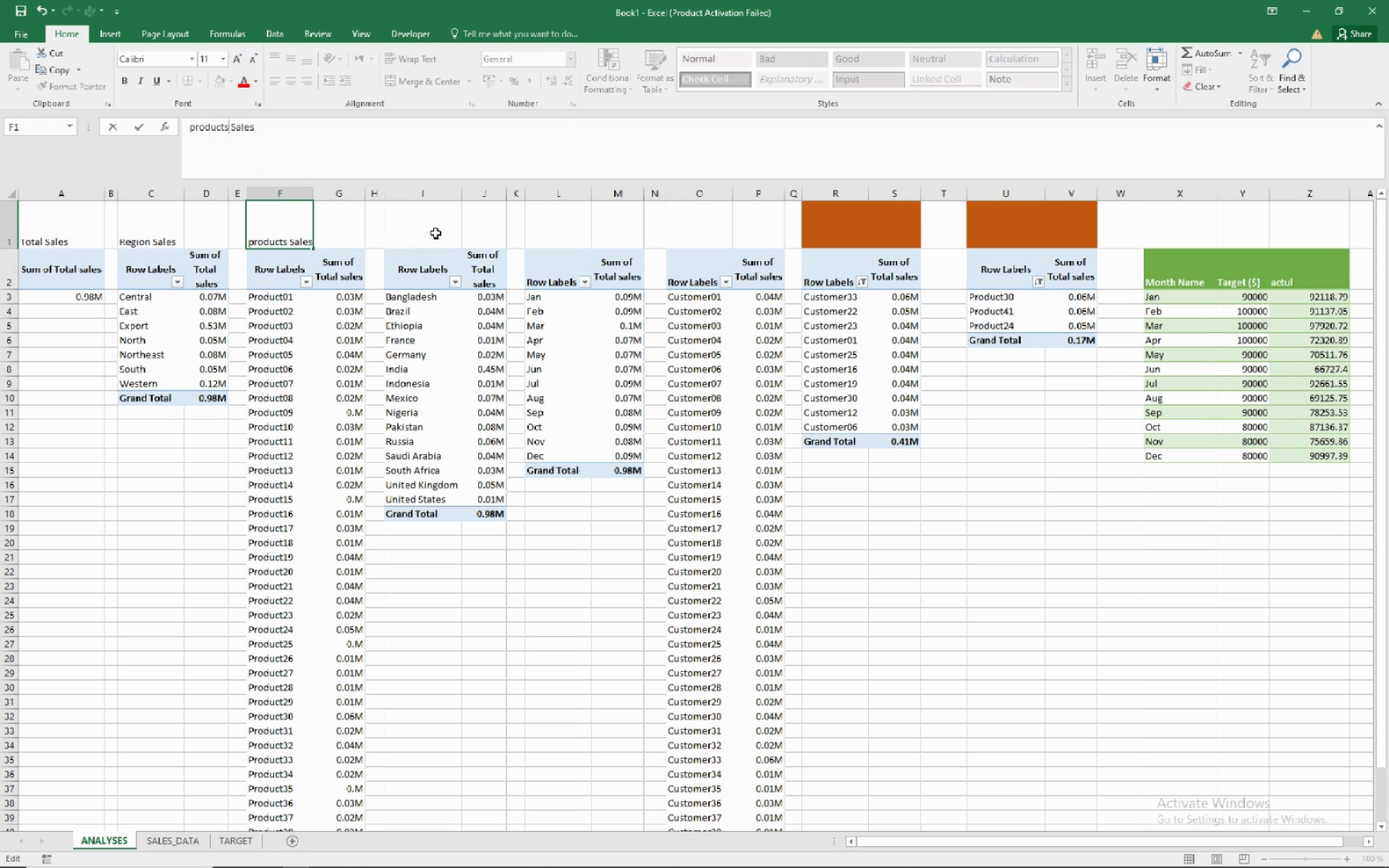 
left_click([436, 230])